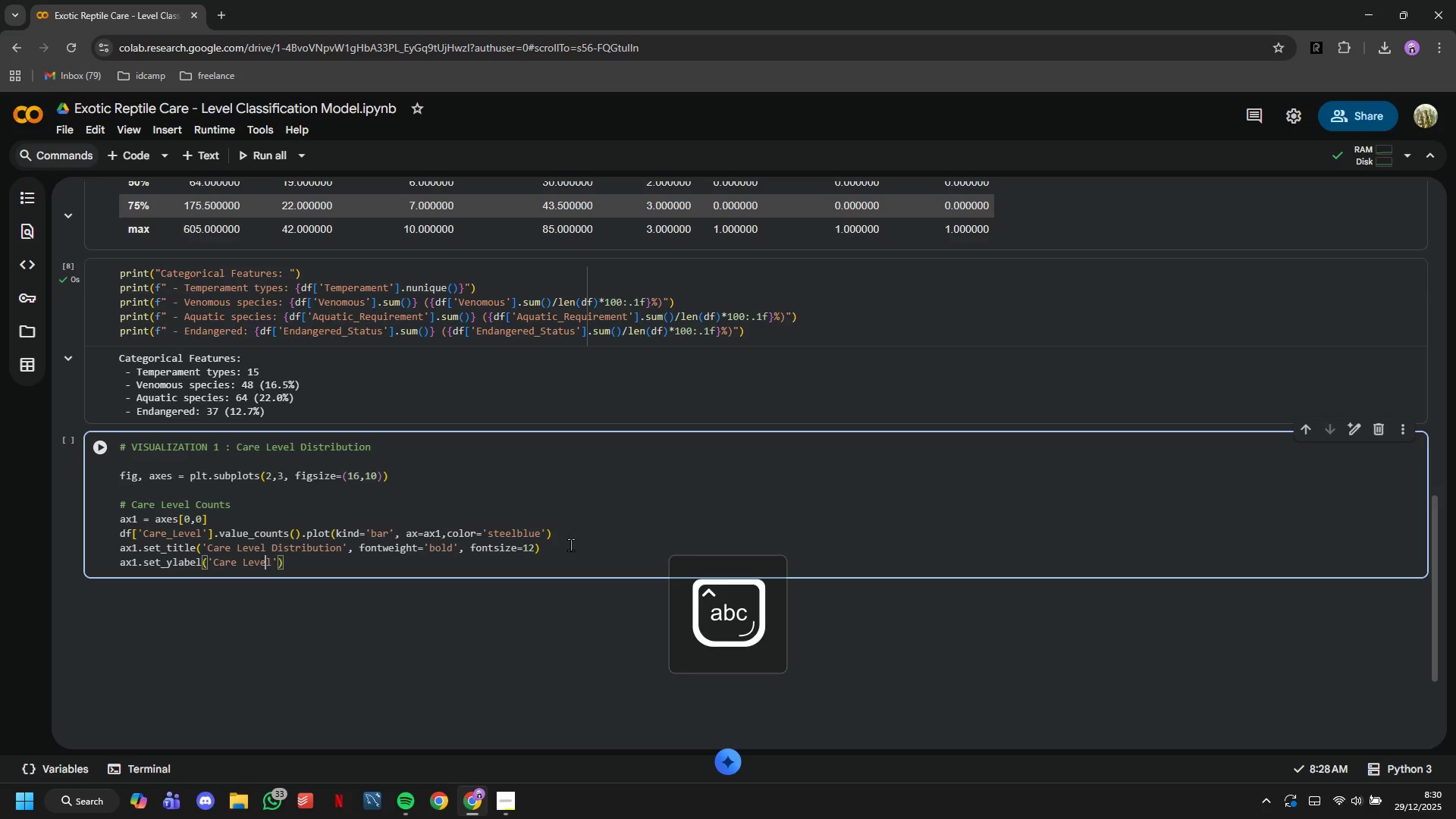 
hold_key(key=ArrowLeft, duration=0.88)
 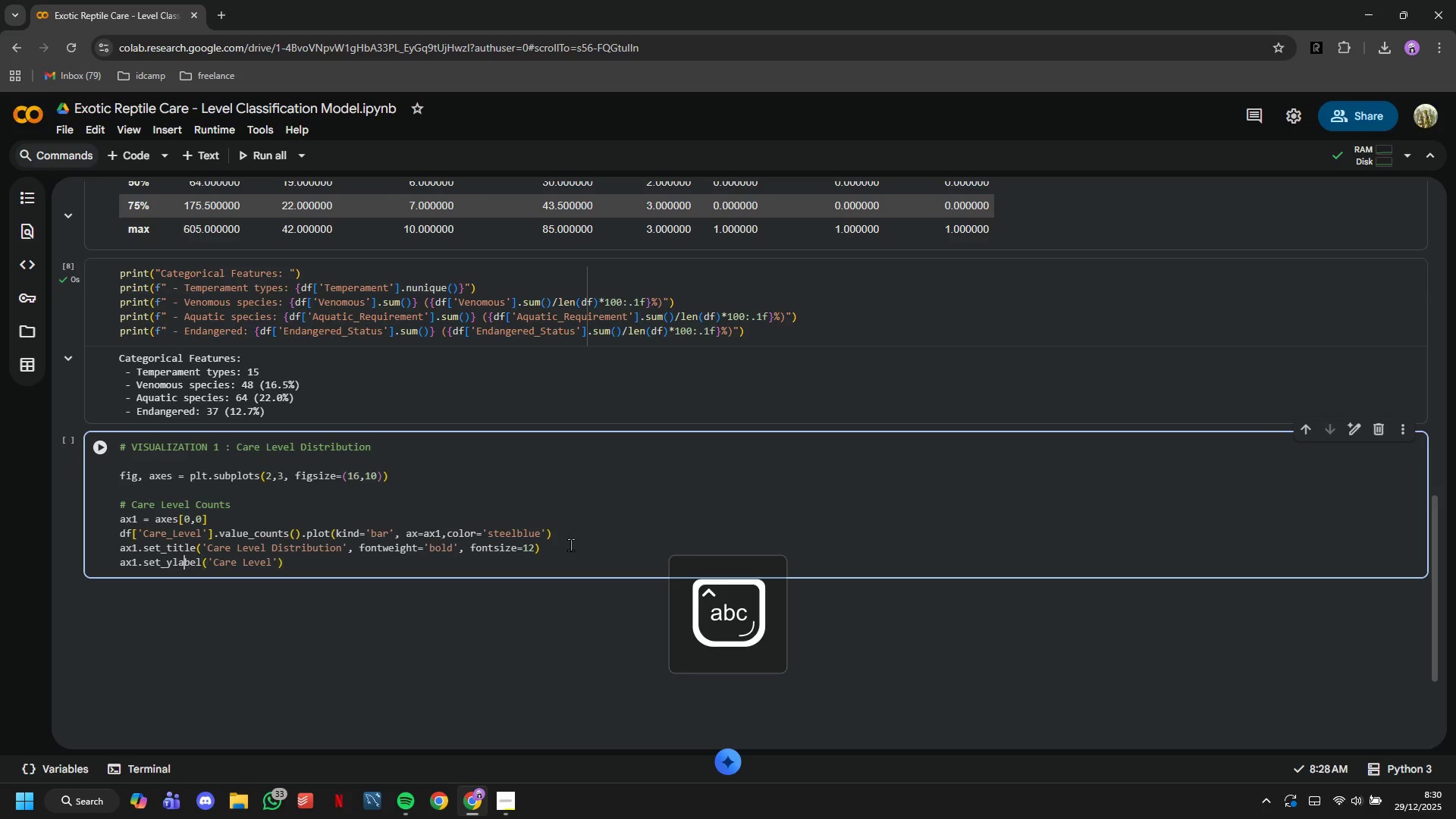 
key(ArrowLeft)
 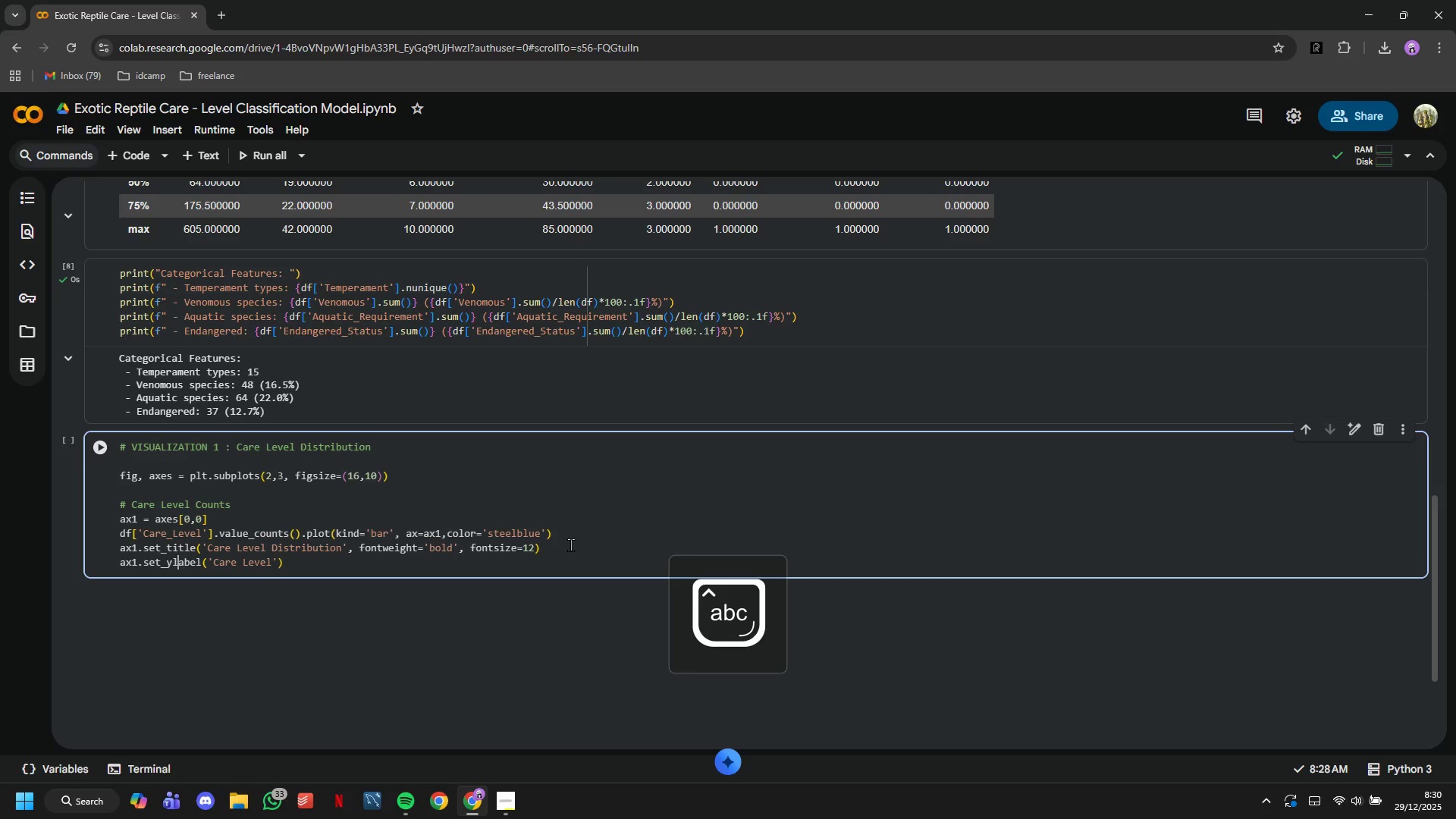 
key(ArrowLeft)
 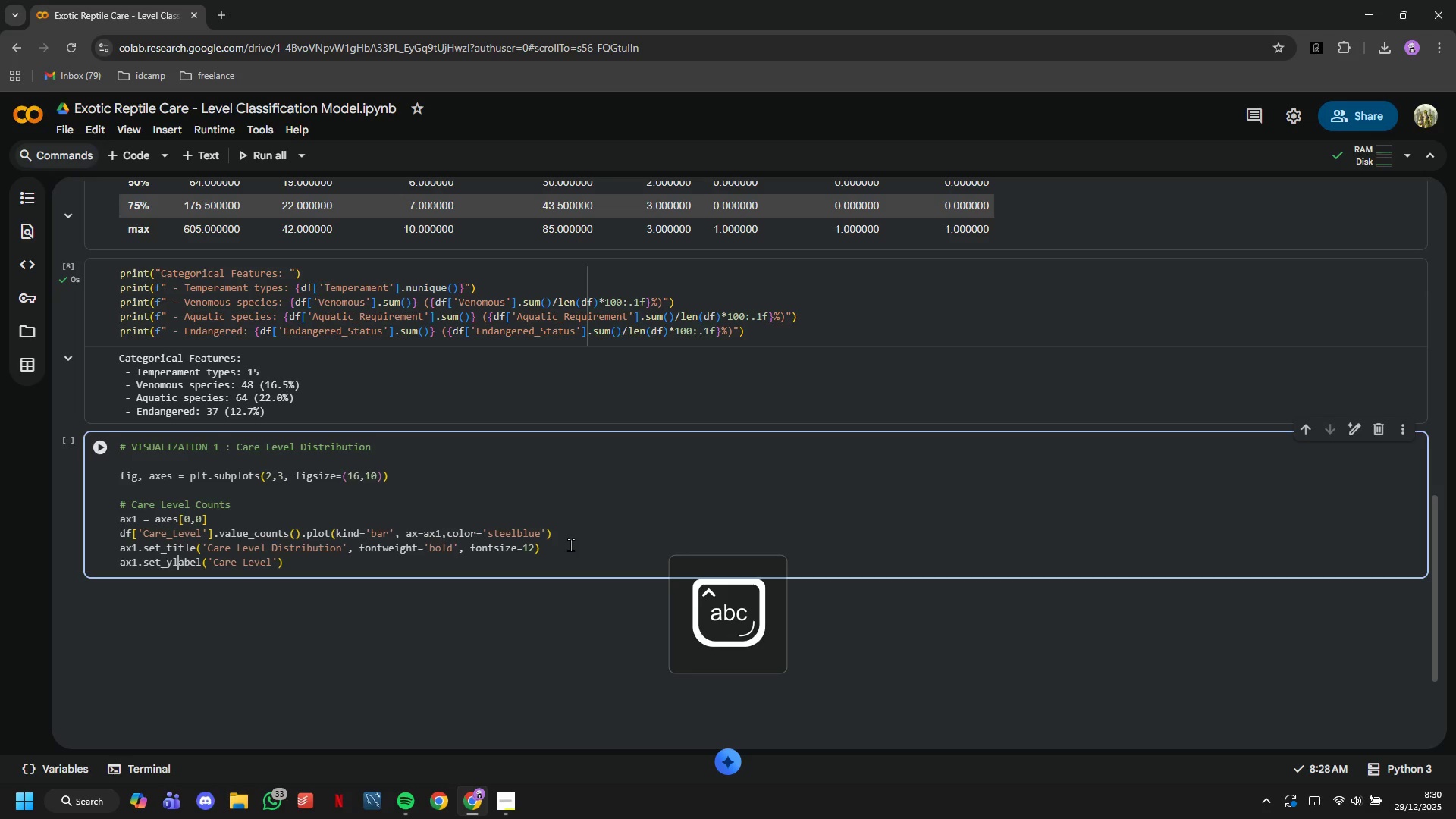 
key(ArrowLeft)
 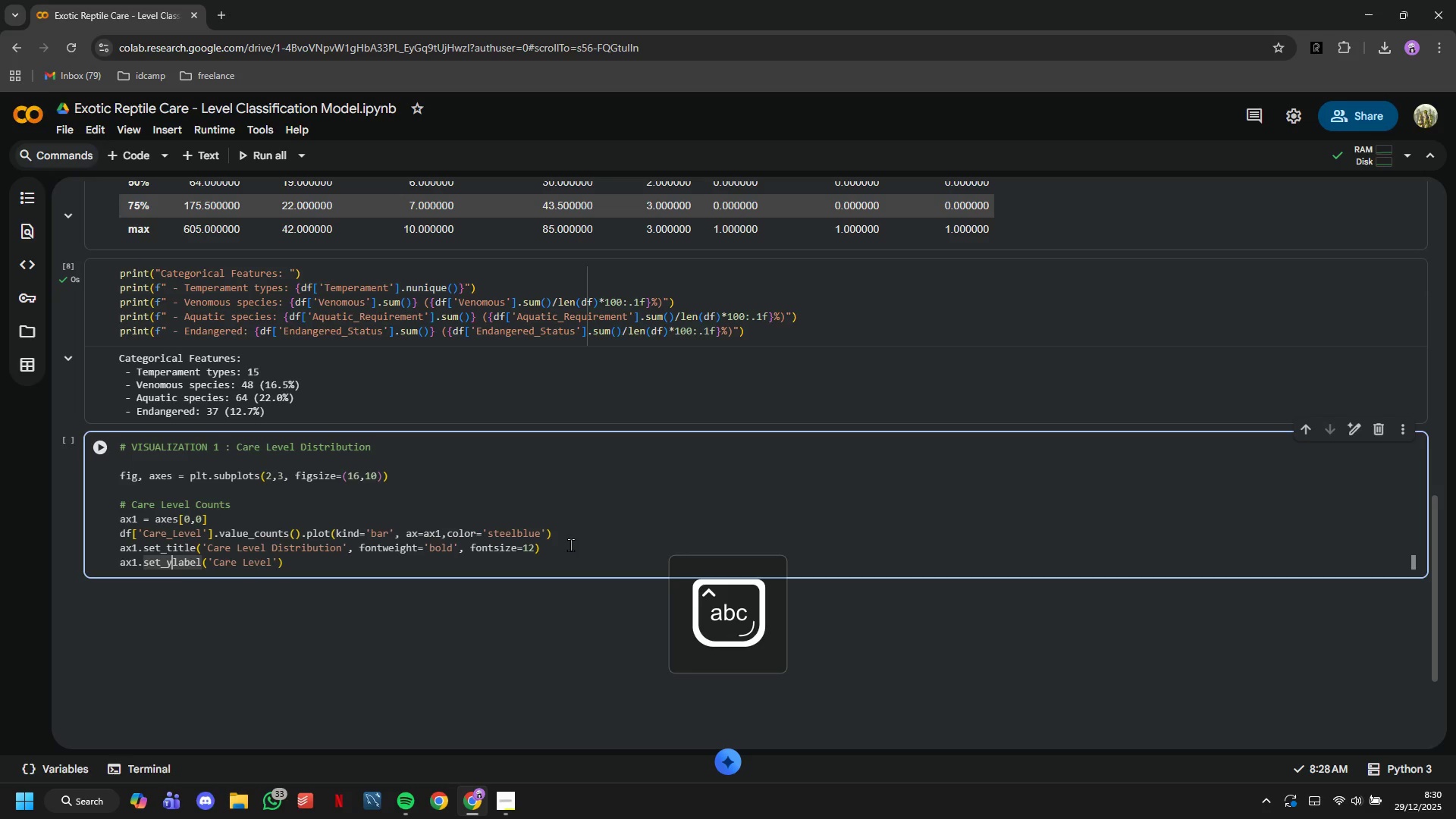 
key(Backspace)
 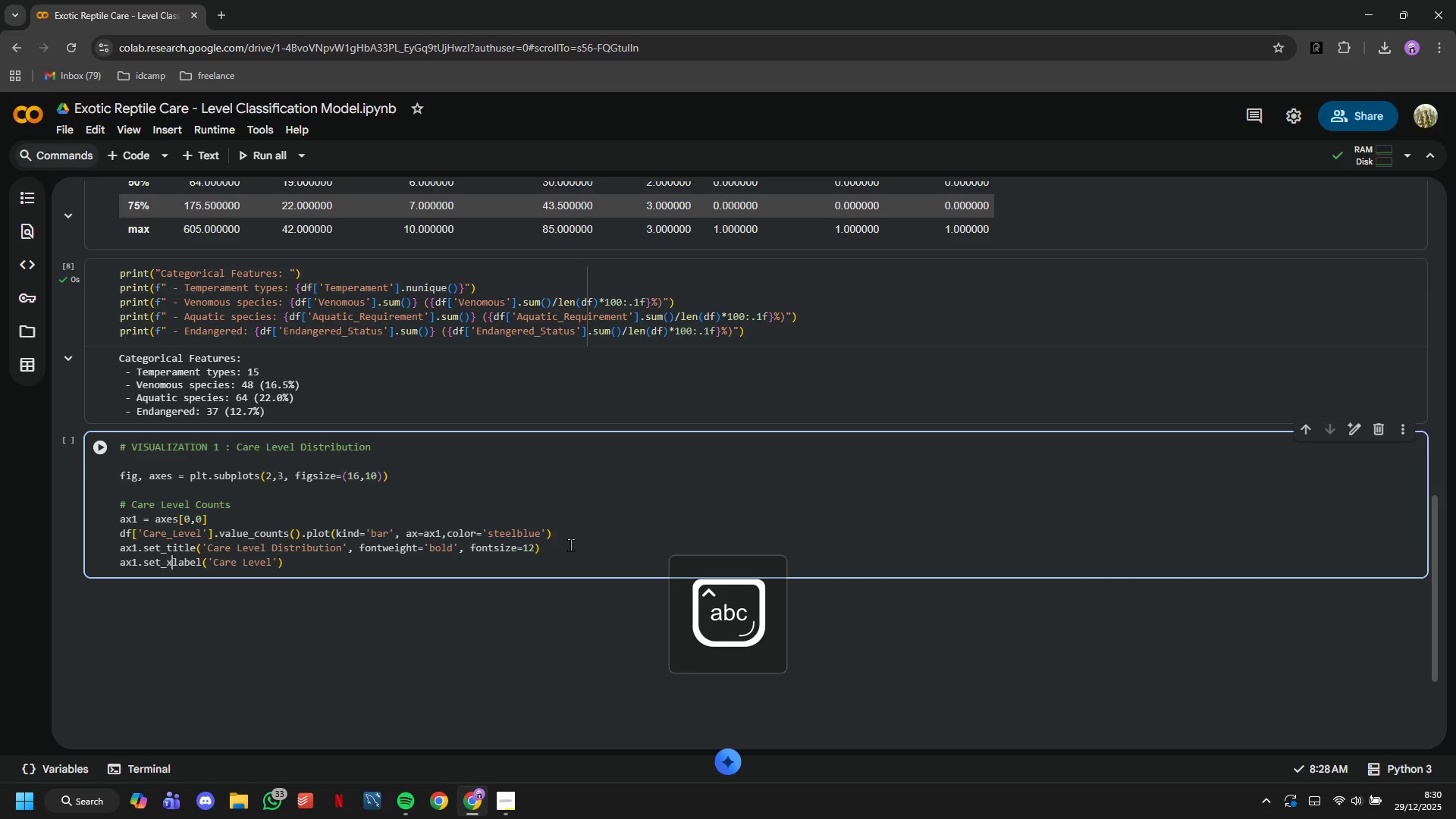 
key(X)
 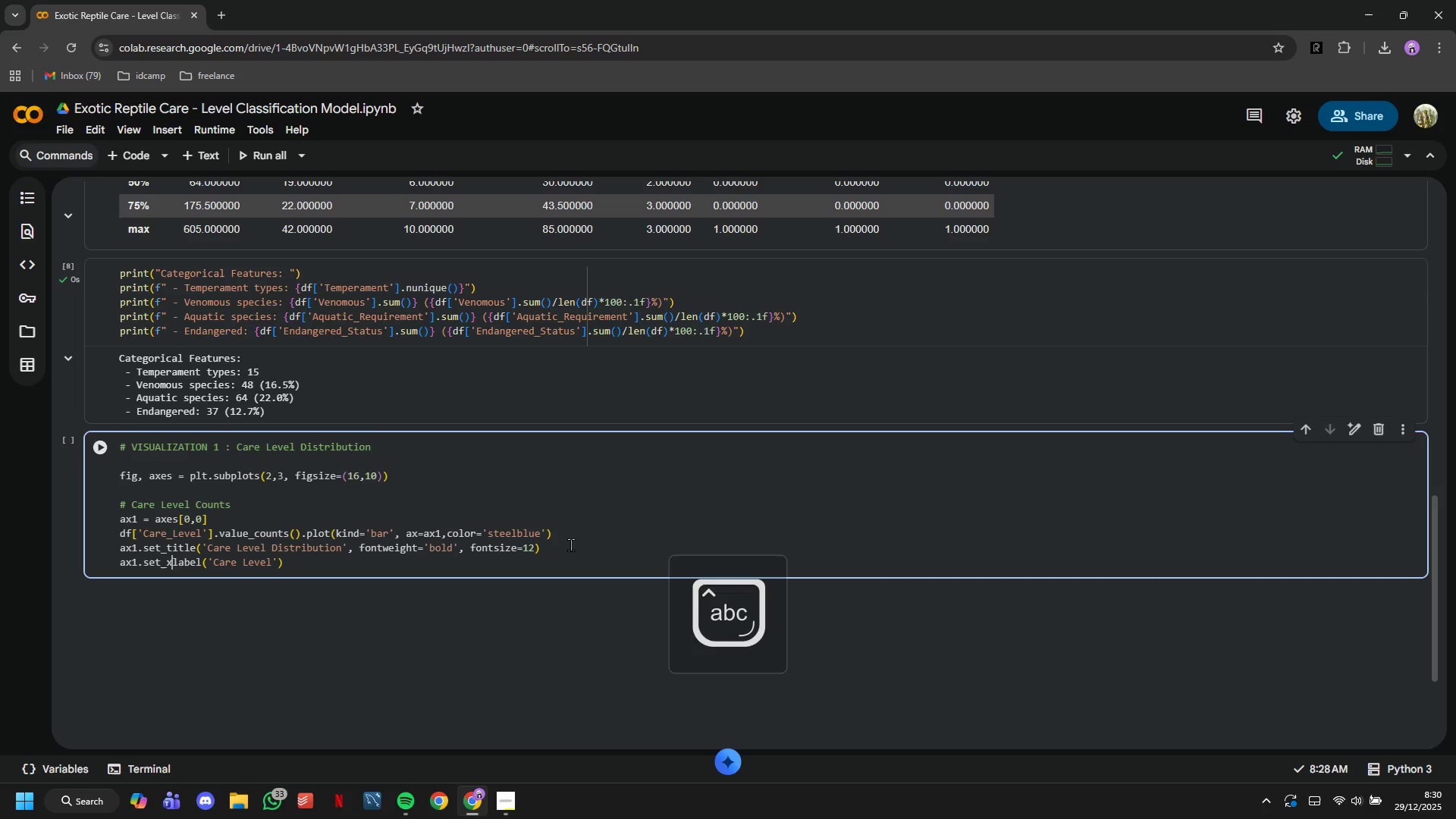 
hold_key(key=ArrowRight, duration=1.17)
 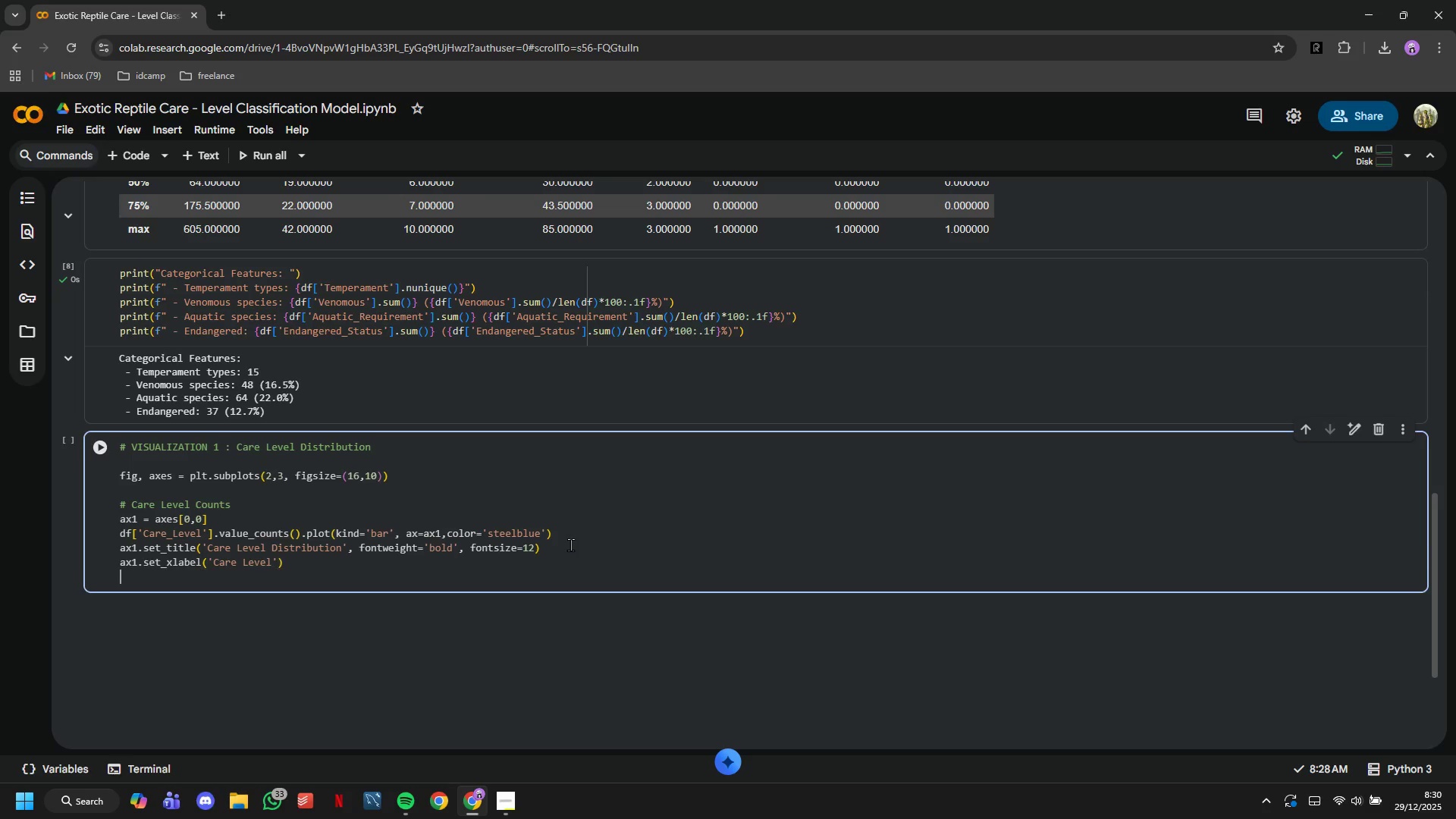 
key(Enter)
 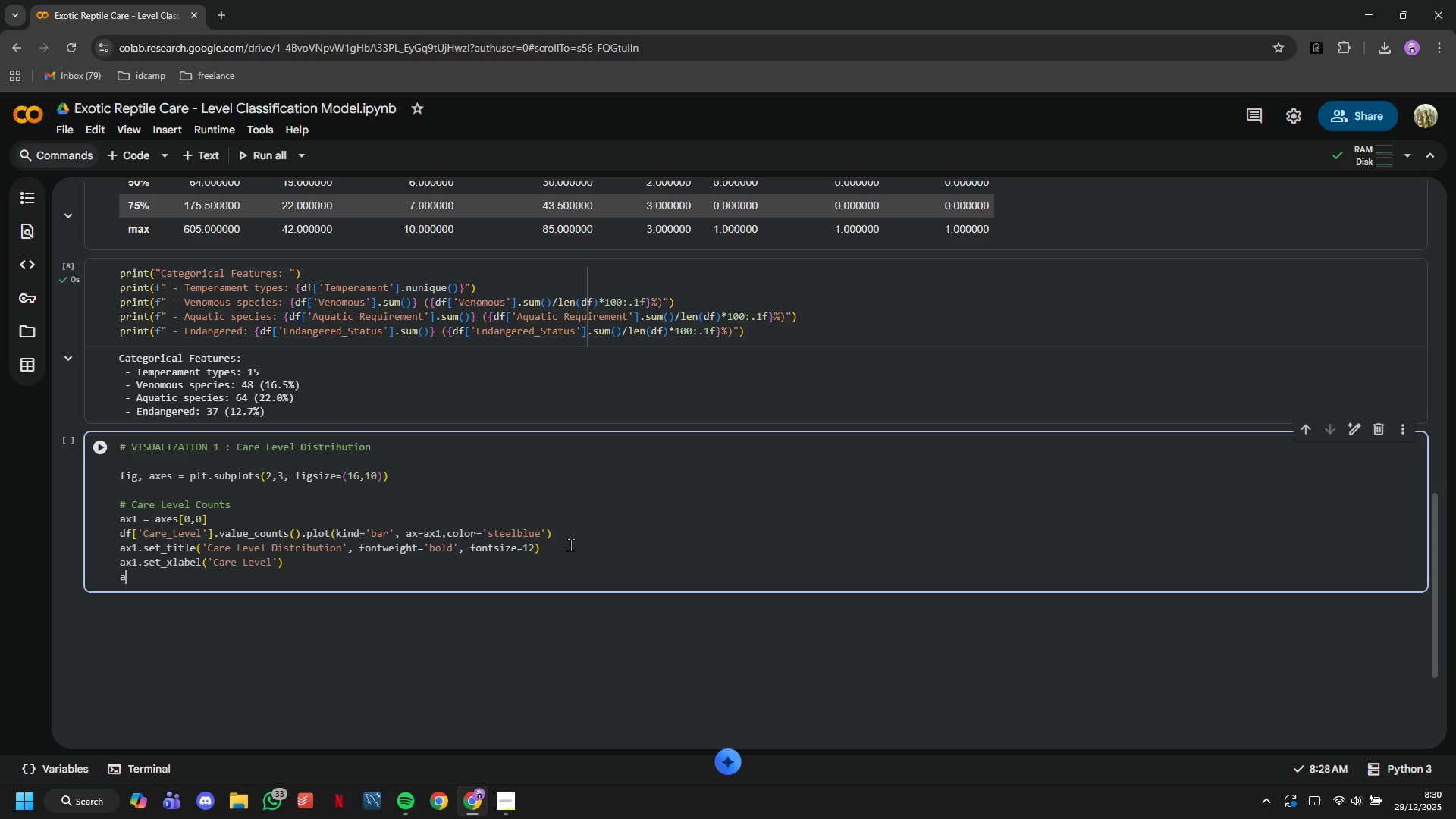 
type(ax1.set_ylabe;)
key(Backspace)
type(l('Count)
 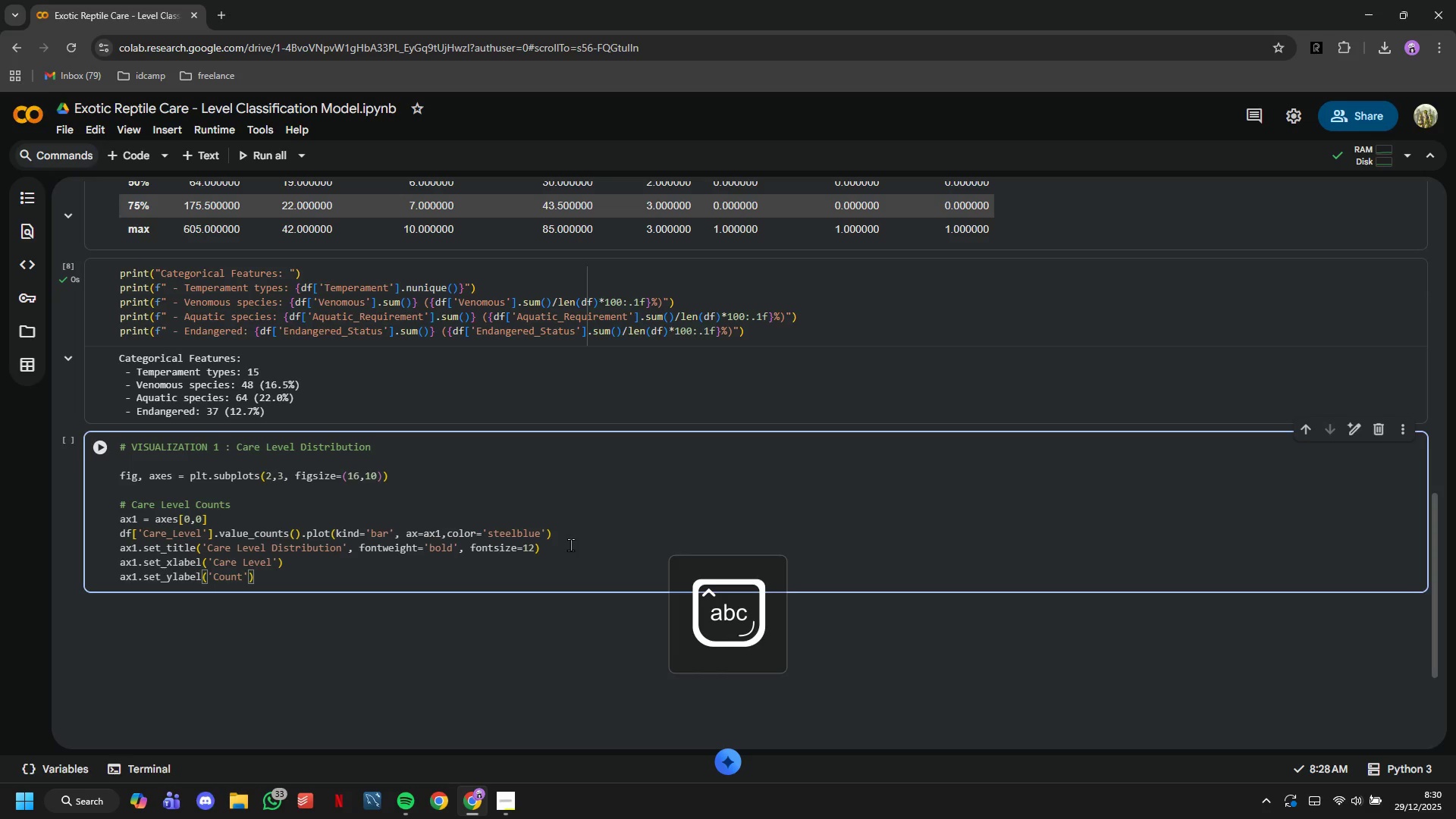 
hold_key(key=Backspace, duration=0.58)
 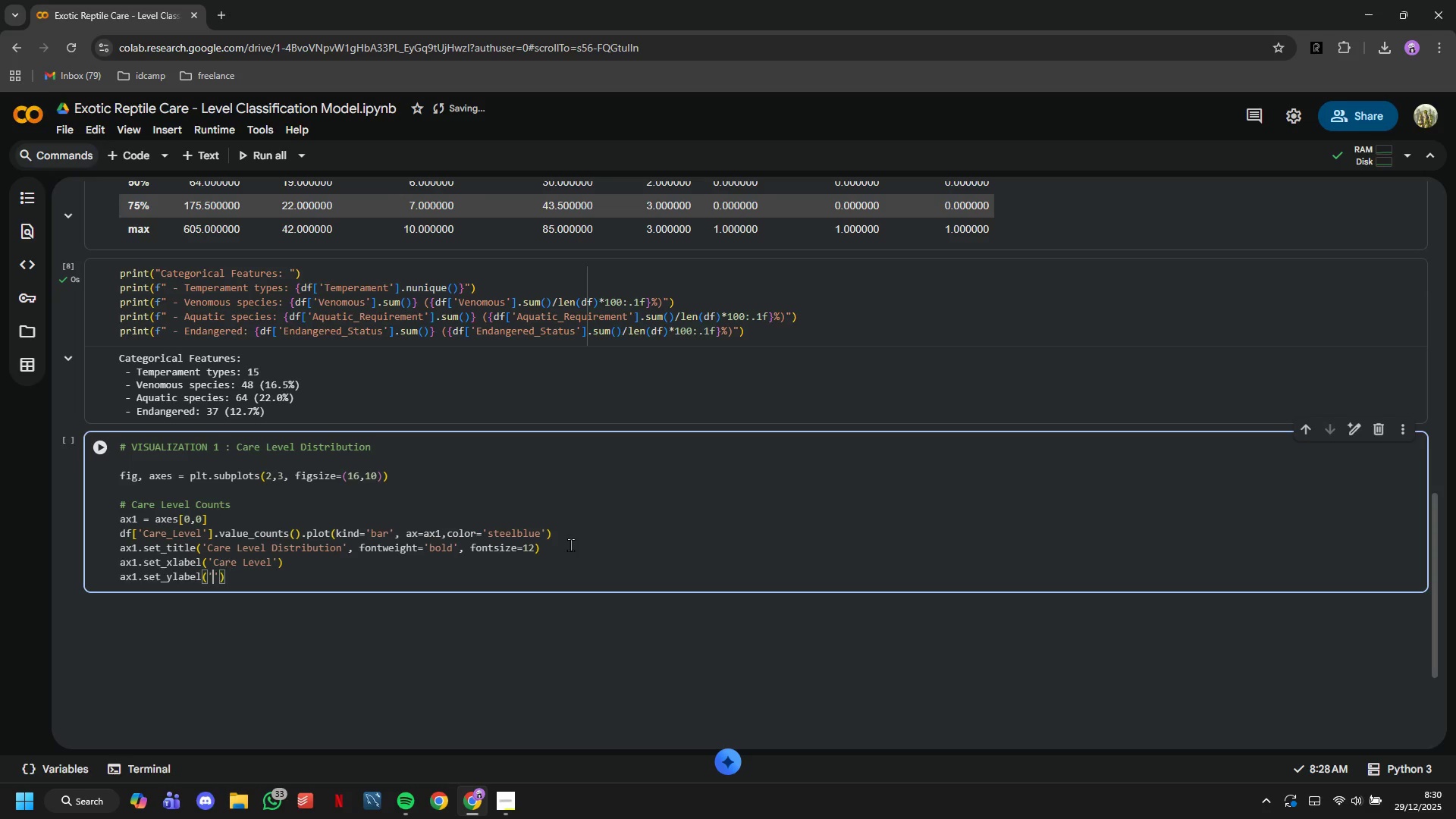 
key(Backspace)
type(Number of Species)
 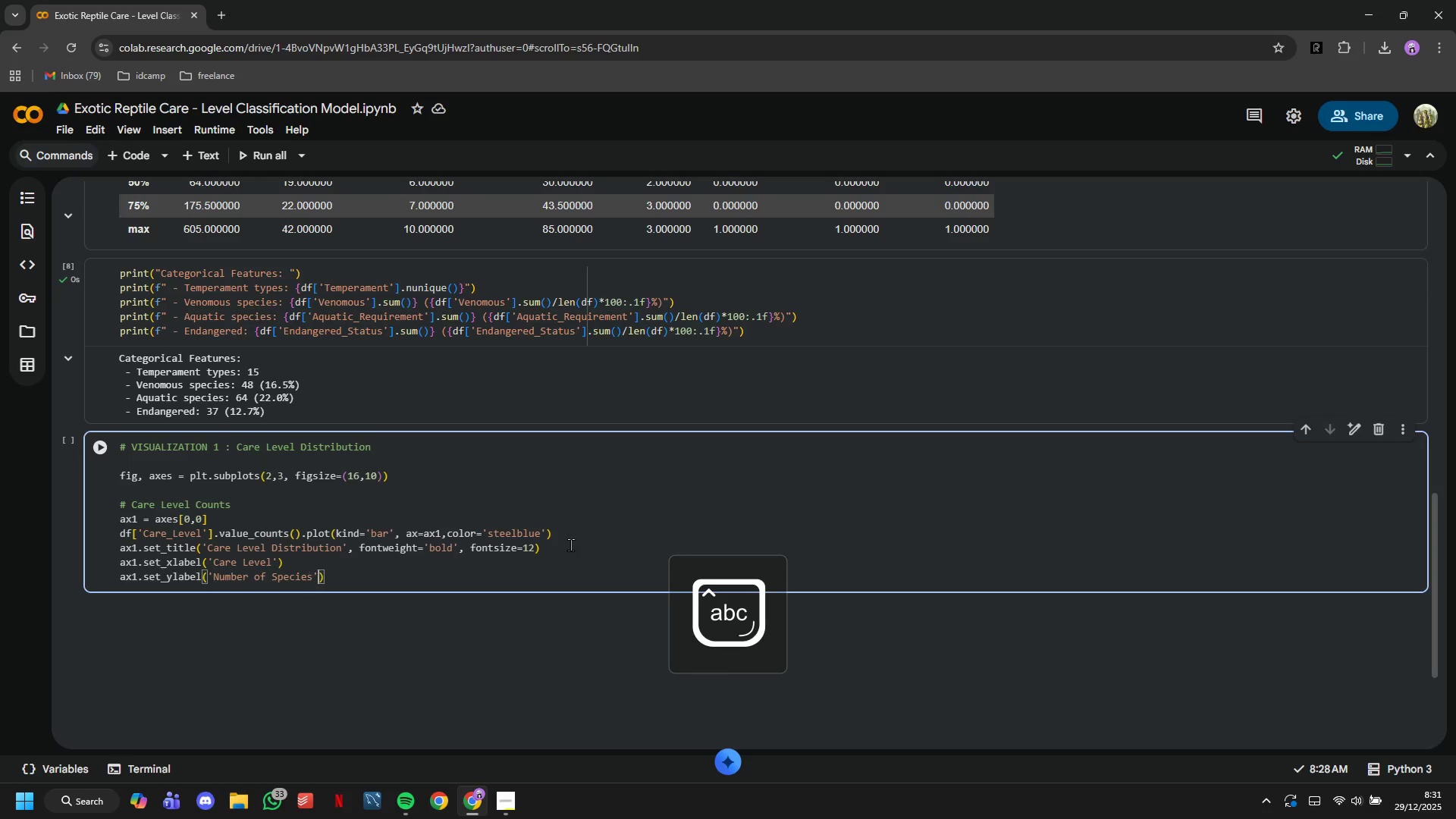 
key(ArrowRight)
 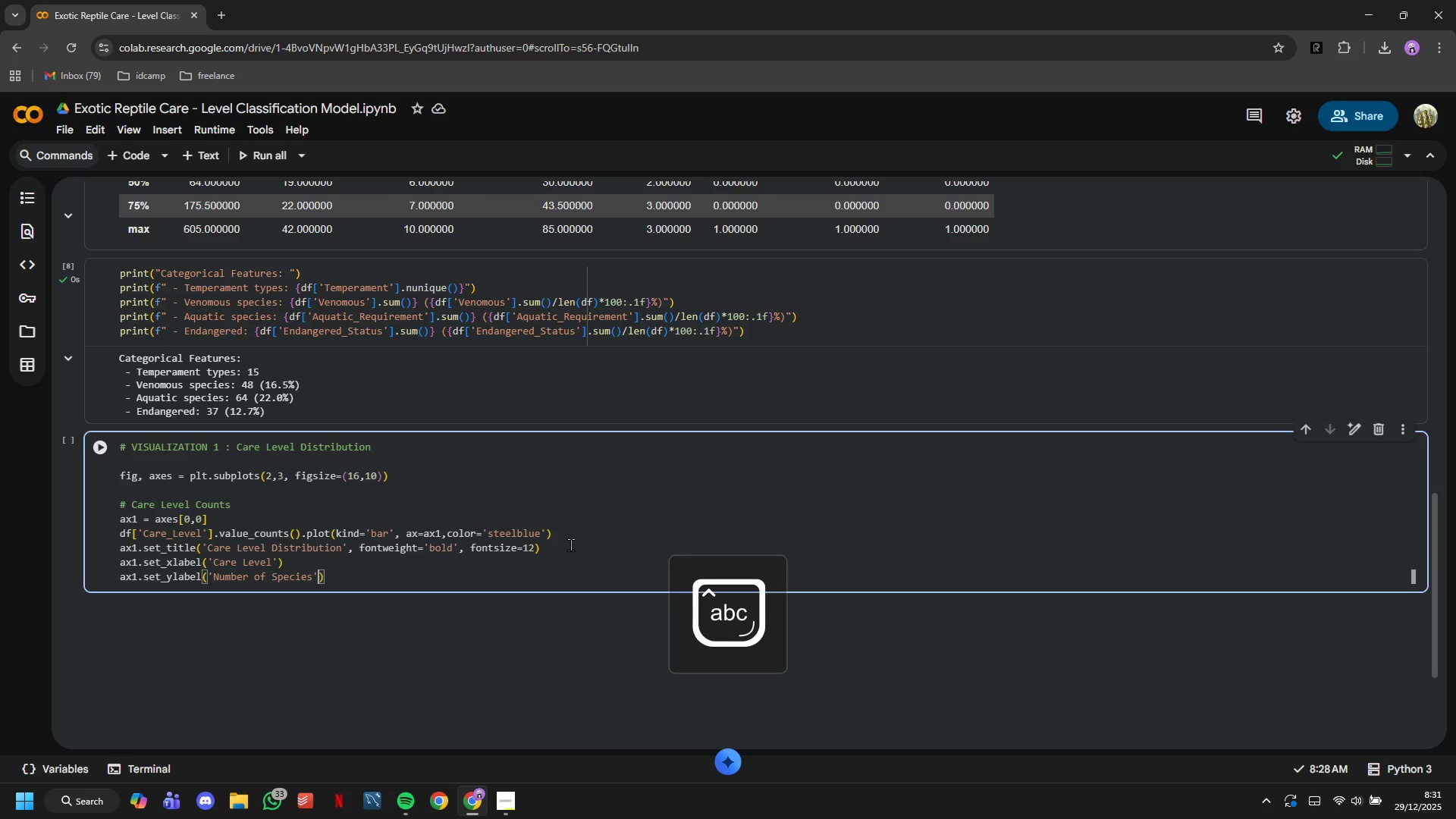 
key(ArrowRight)
 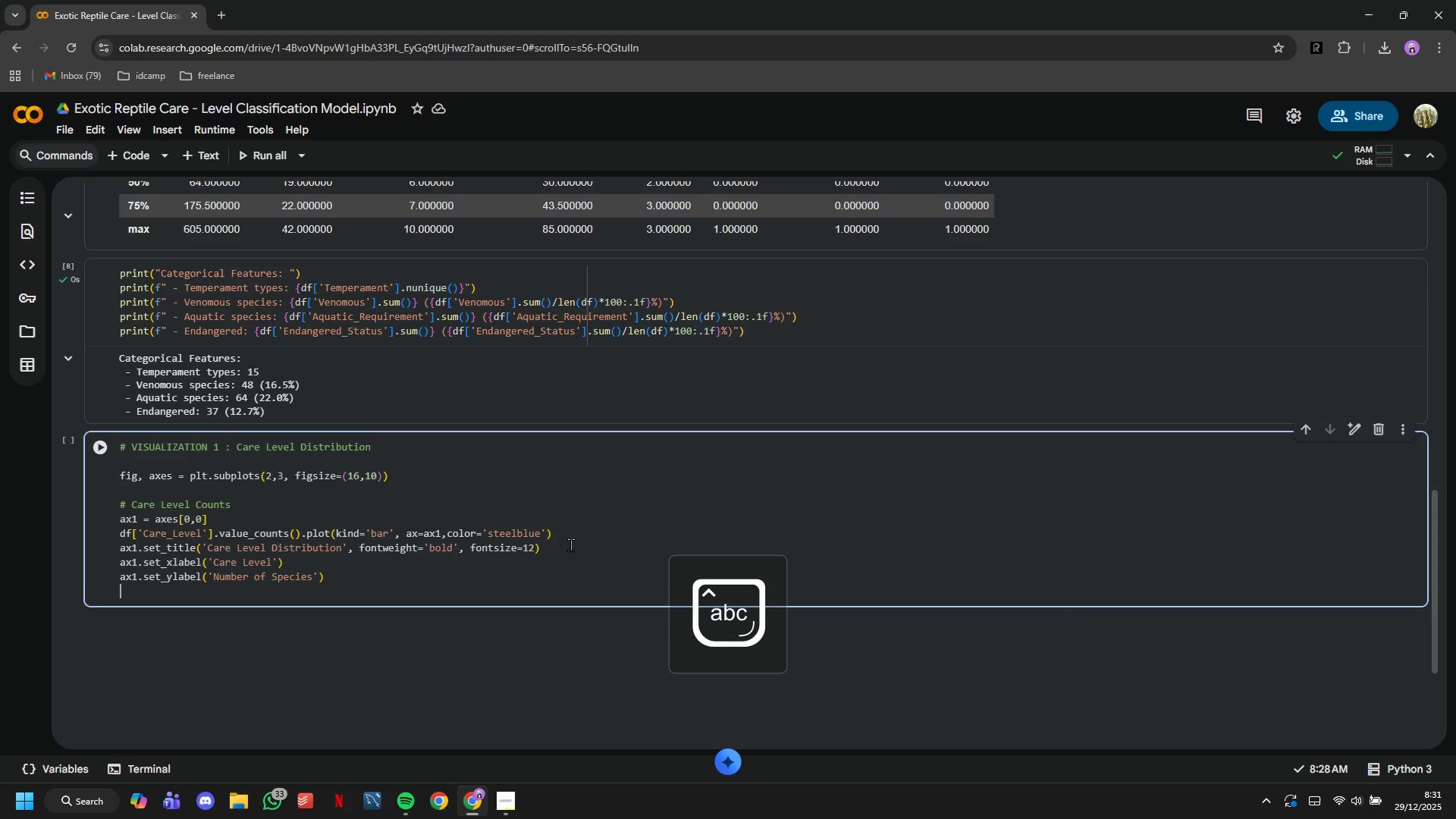 
key(Enter)
 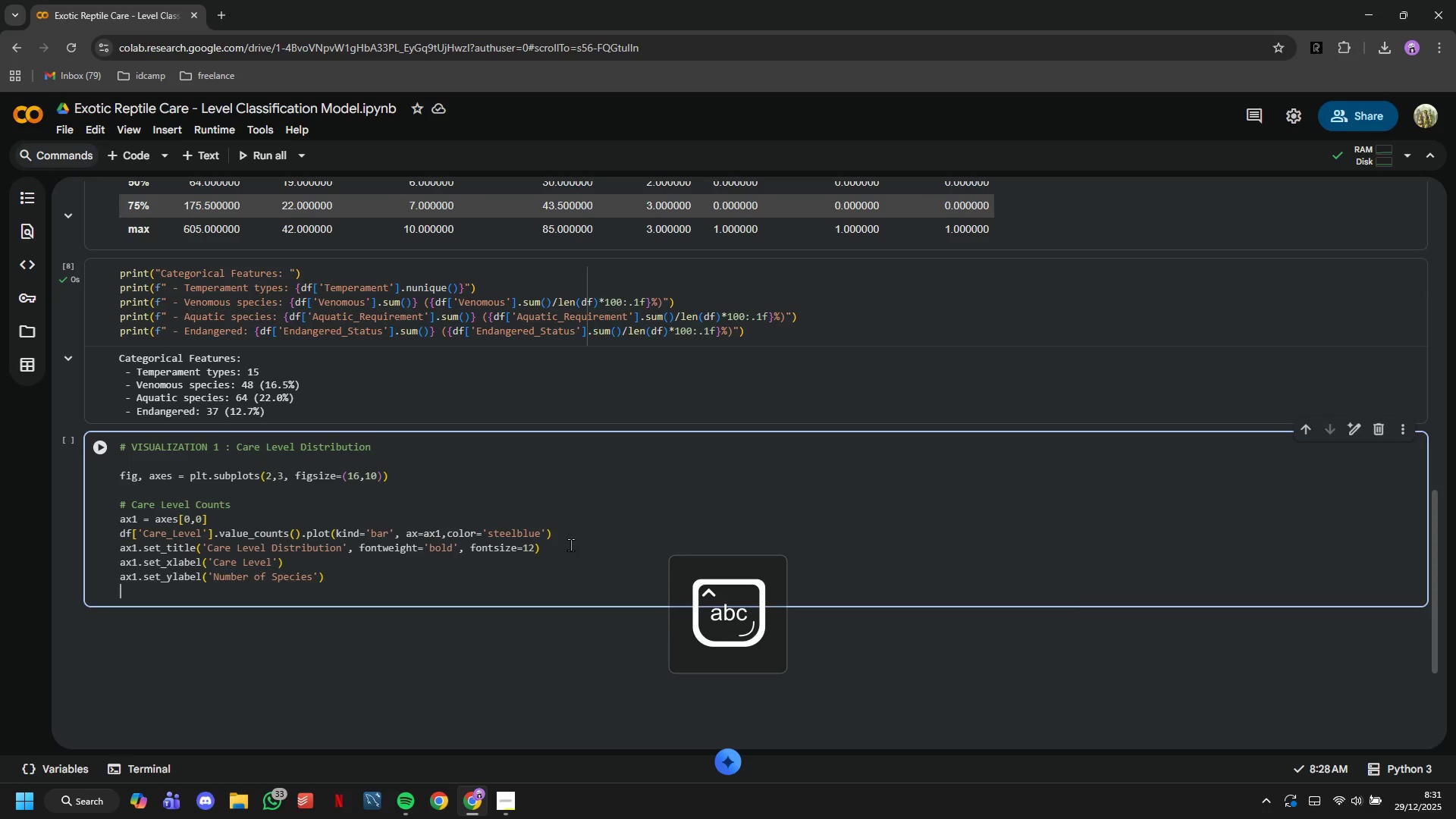 
type(ax1.tick_params(axis='x)
 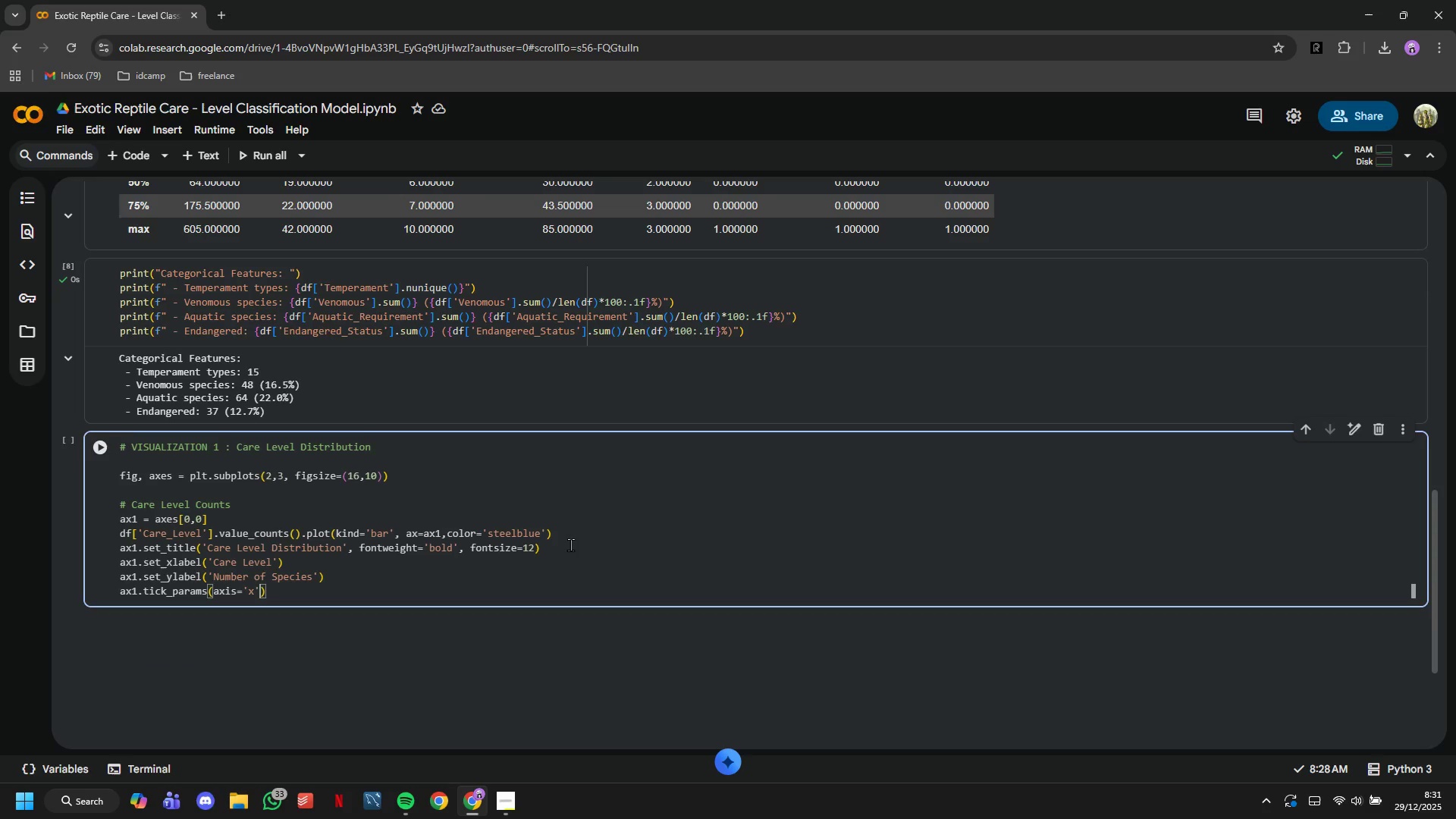 
 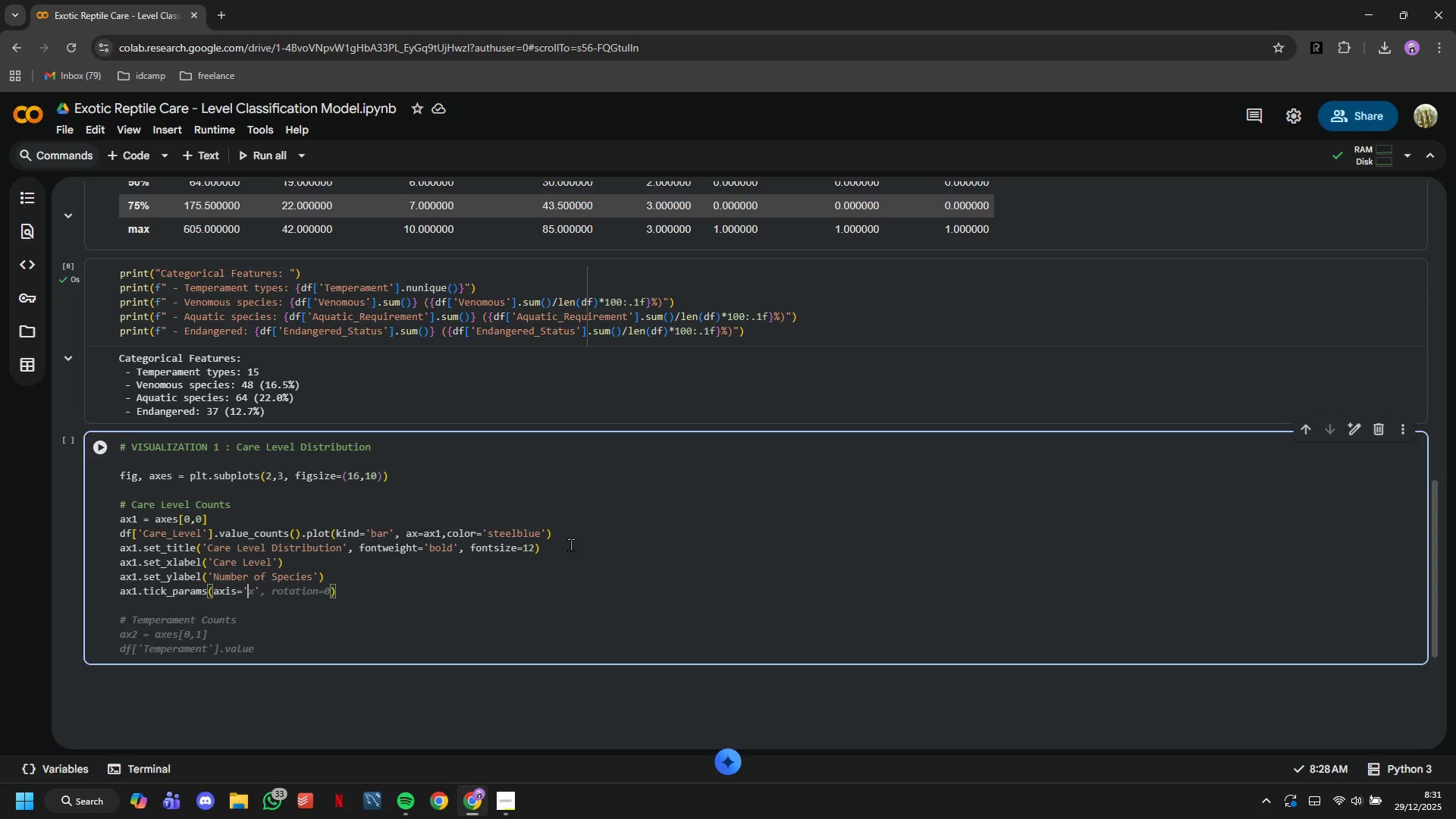 
key(ArrowRight)
 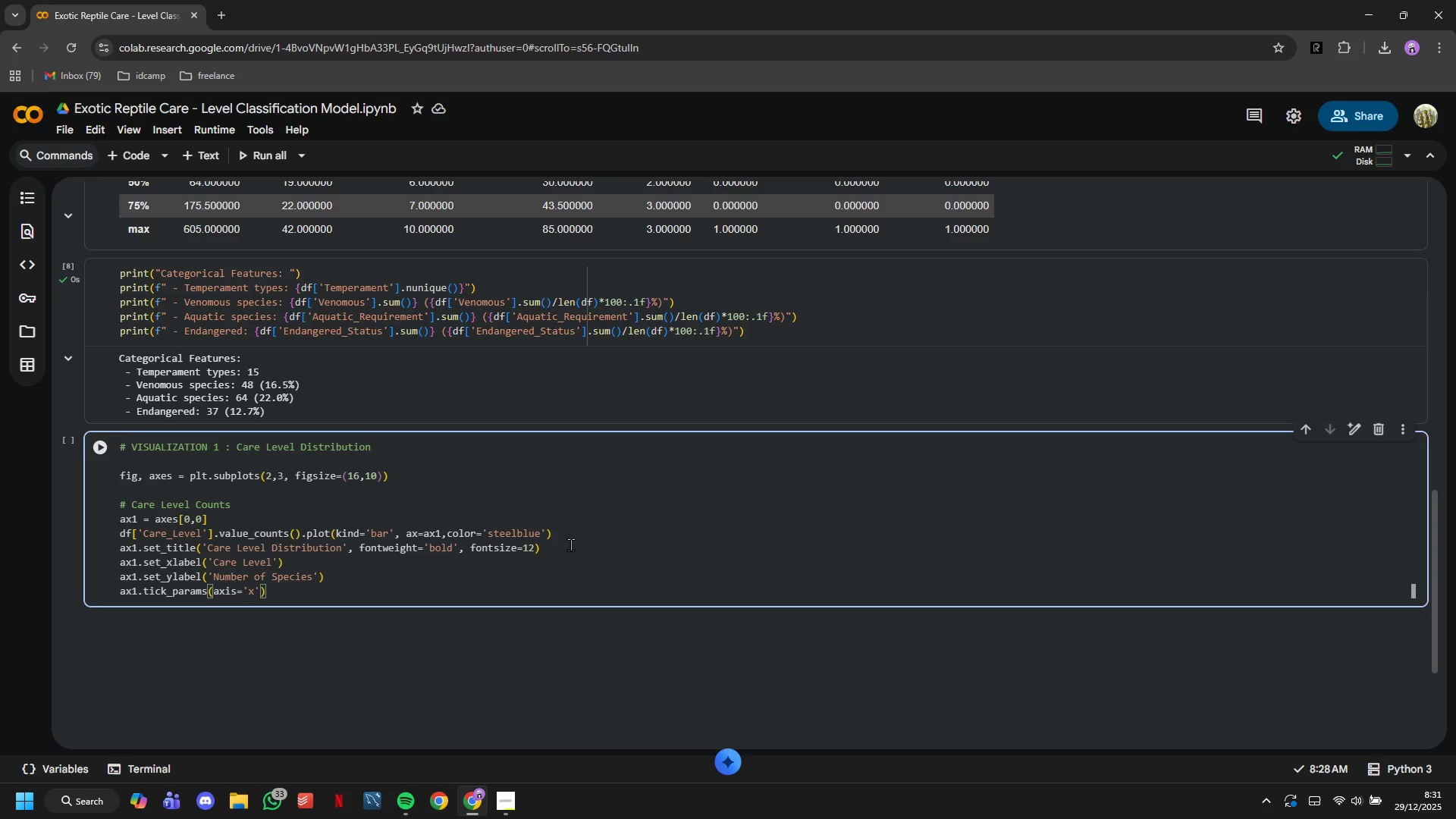 
type(, rotation=45)
 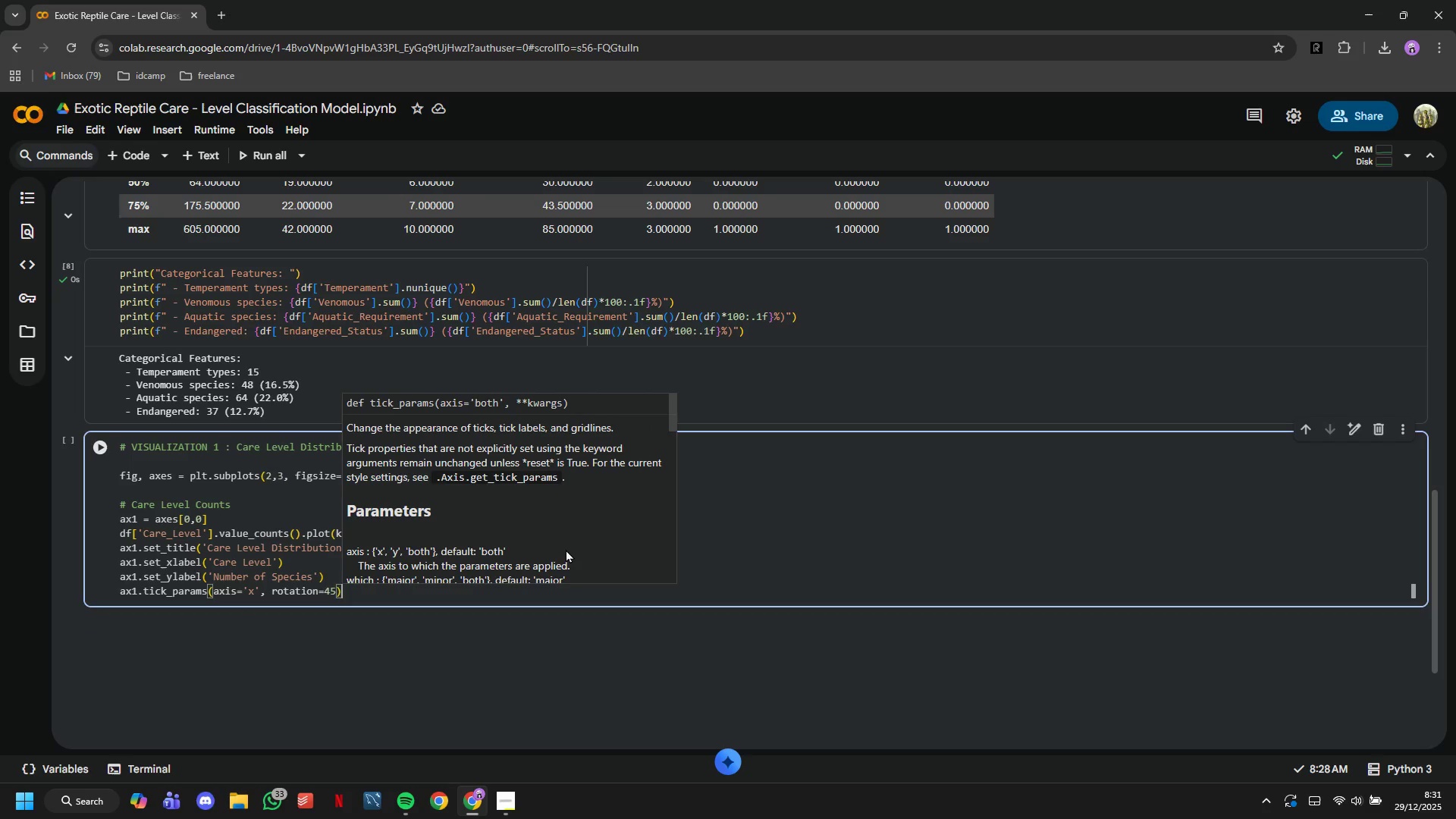 
key(ArrowRight)
 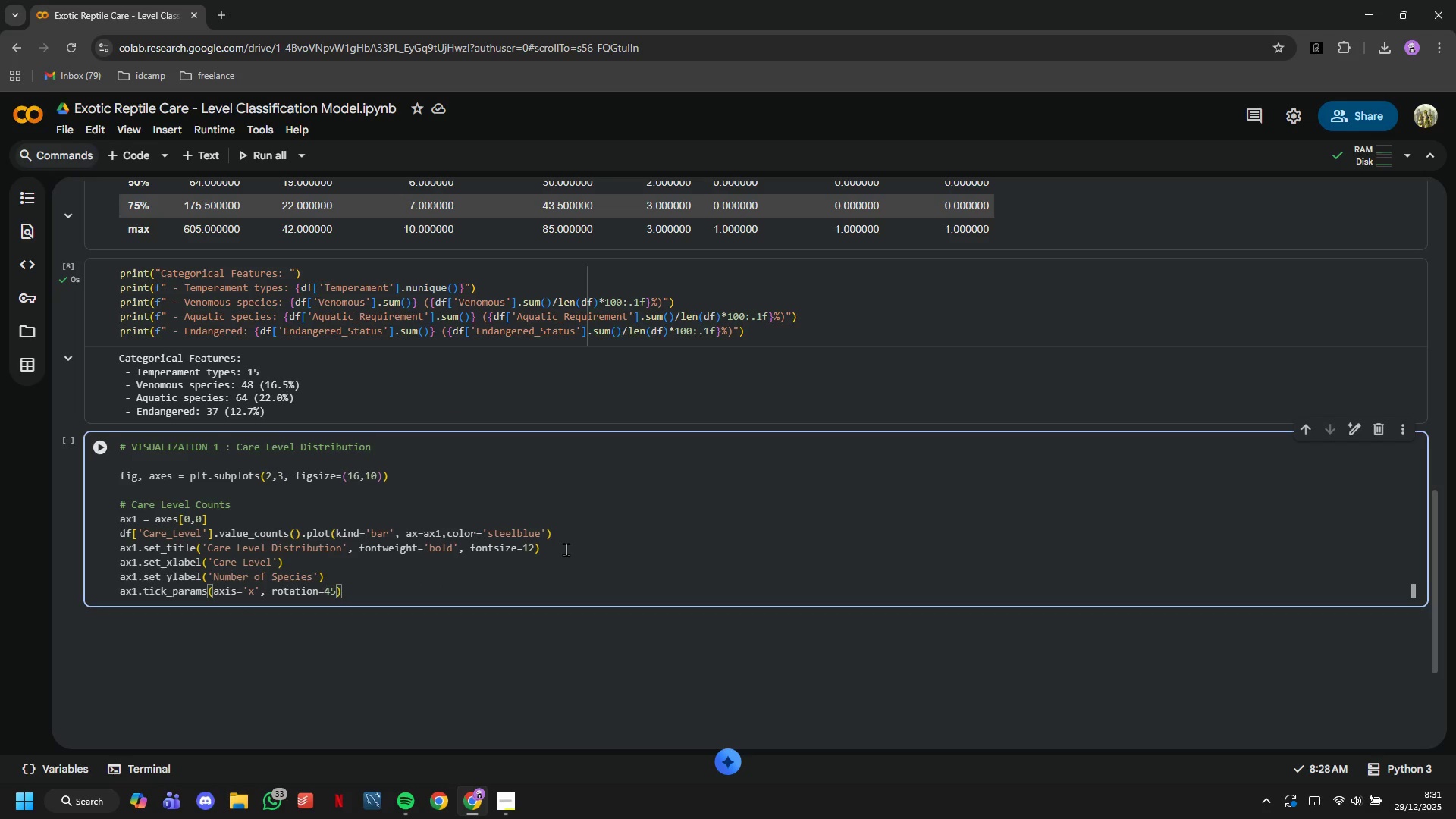 
key(Enter)
 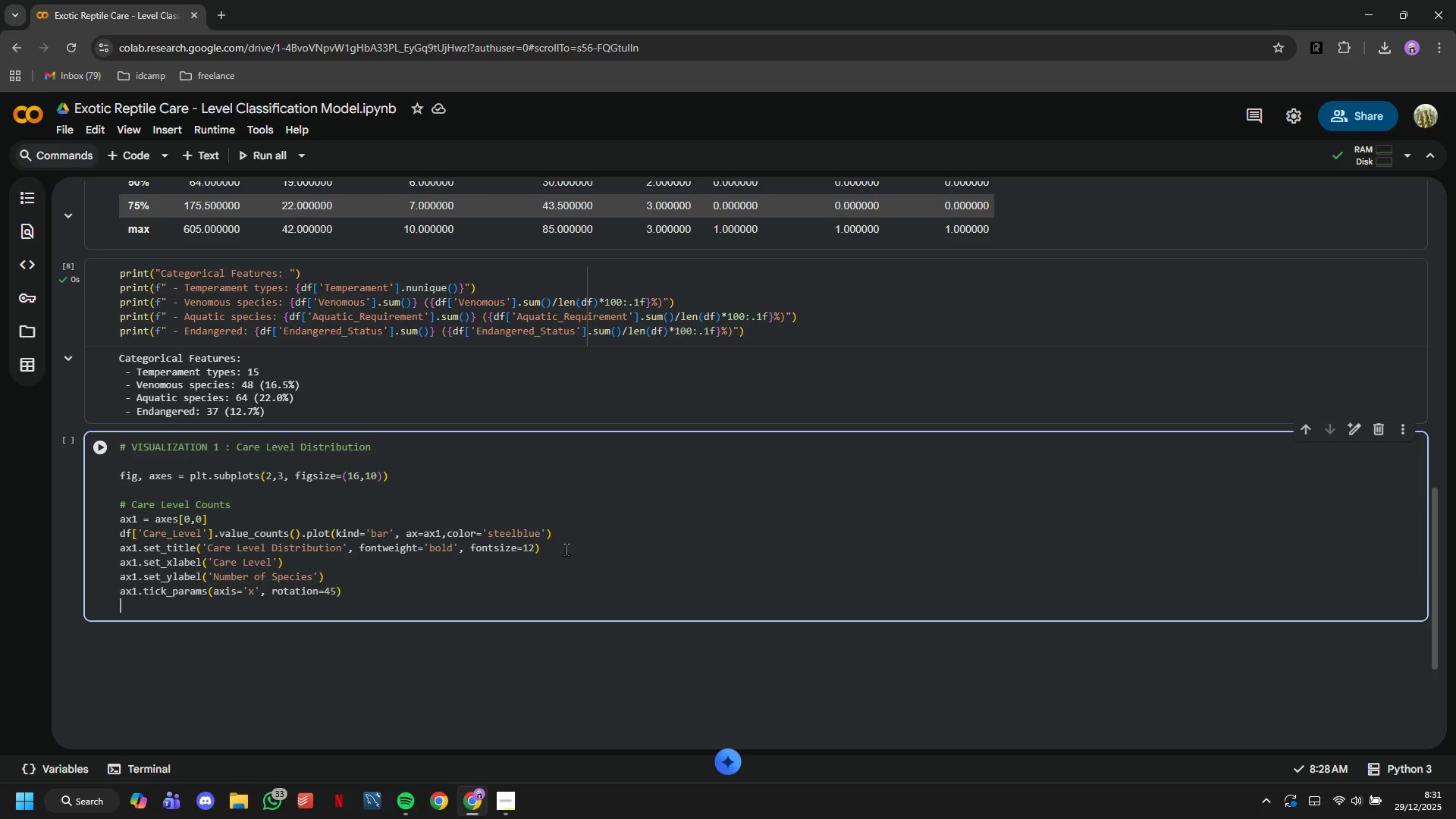 
key(Enter)
 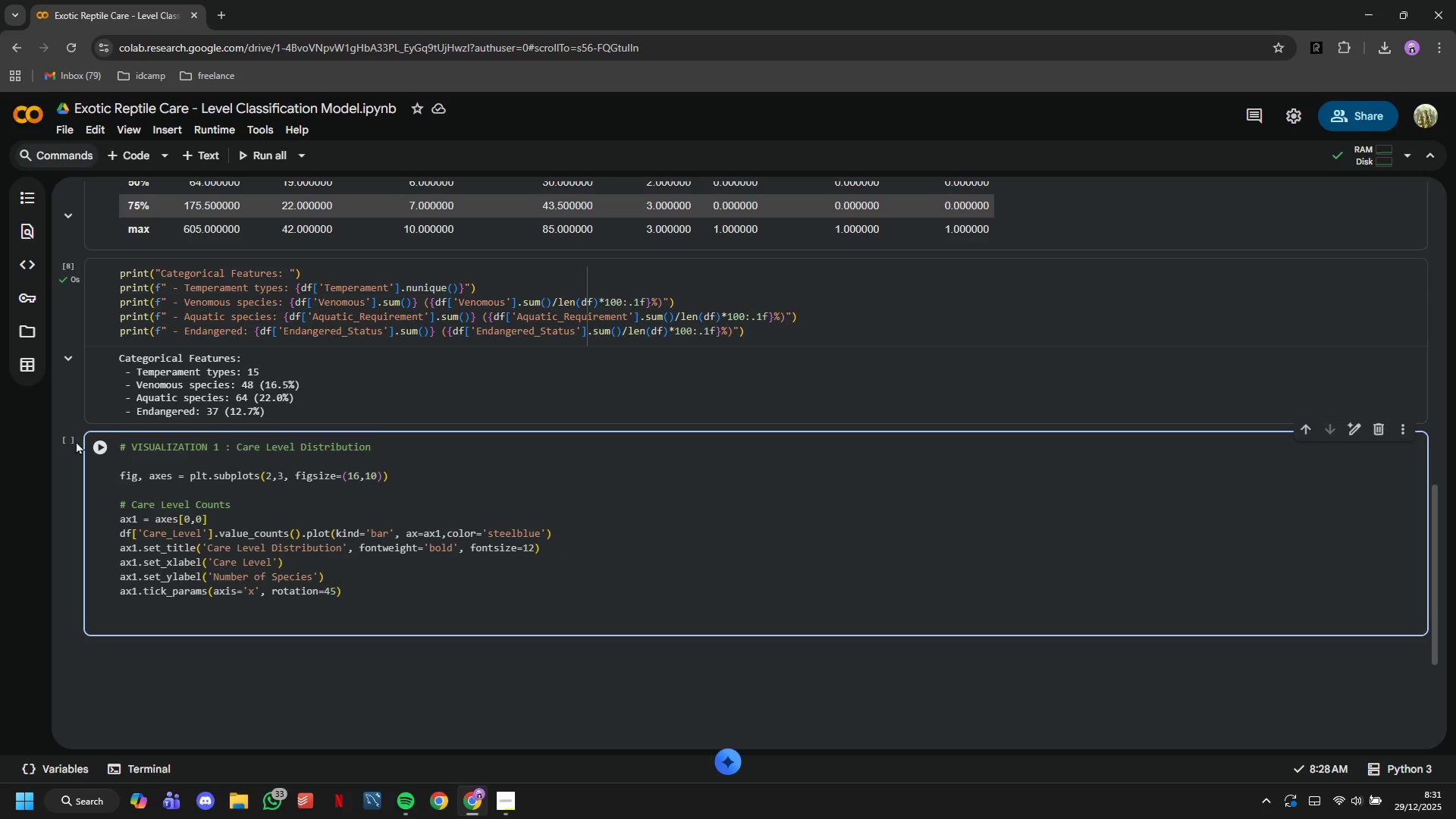 
double_click([109, 447])
 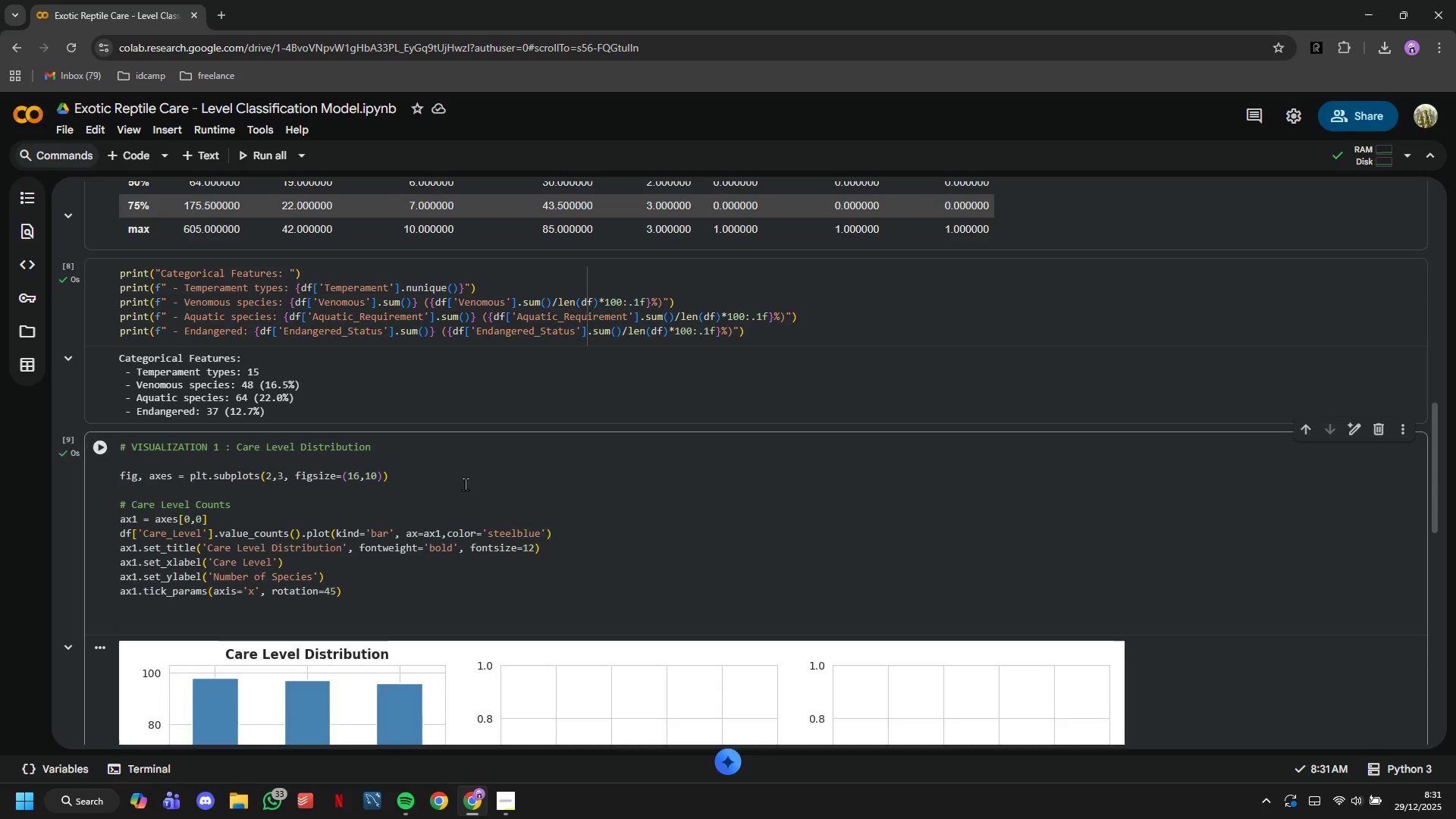 
scroll: coordinate [465, 484], scroll_direction: down, amount: 4.0
 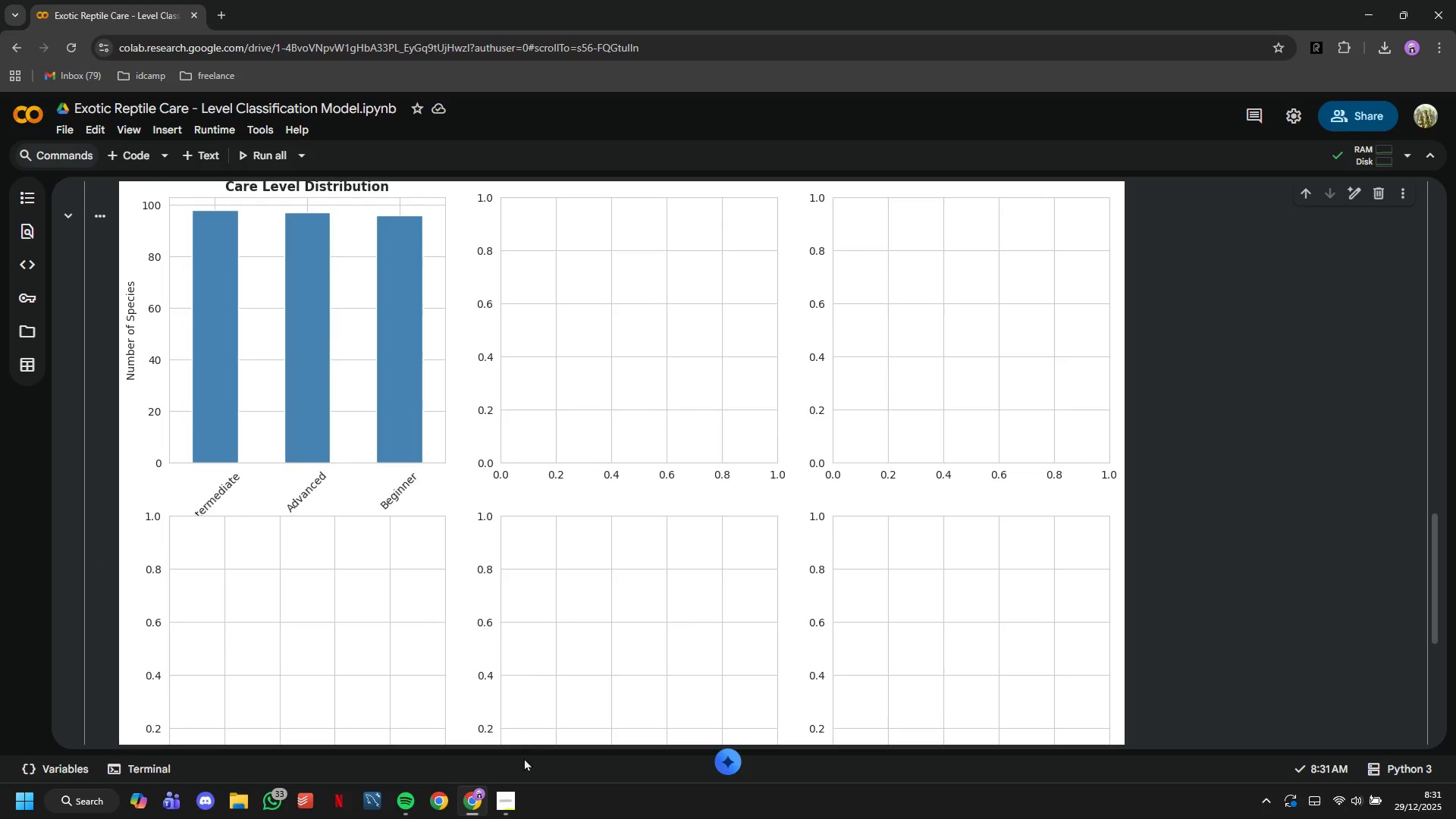 
left_click([513, 798])